 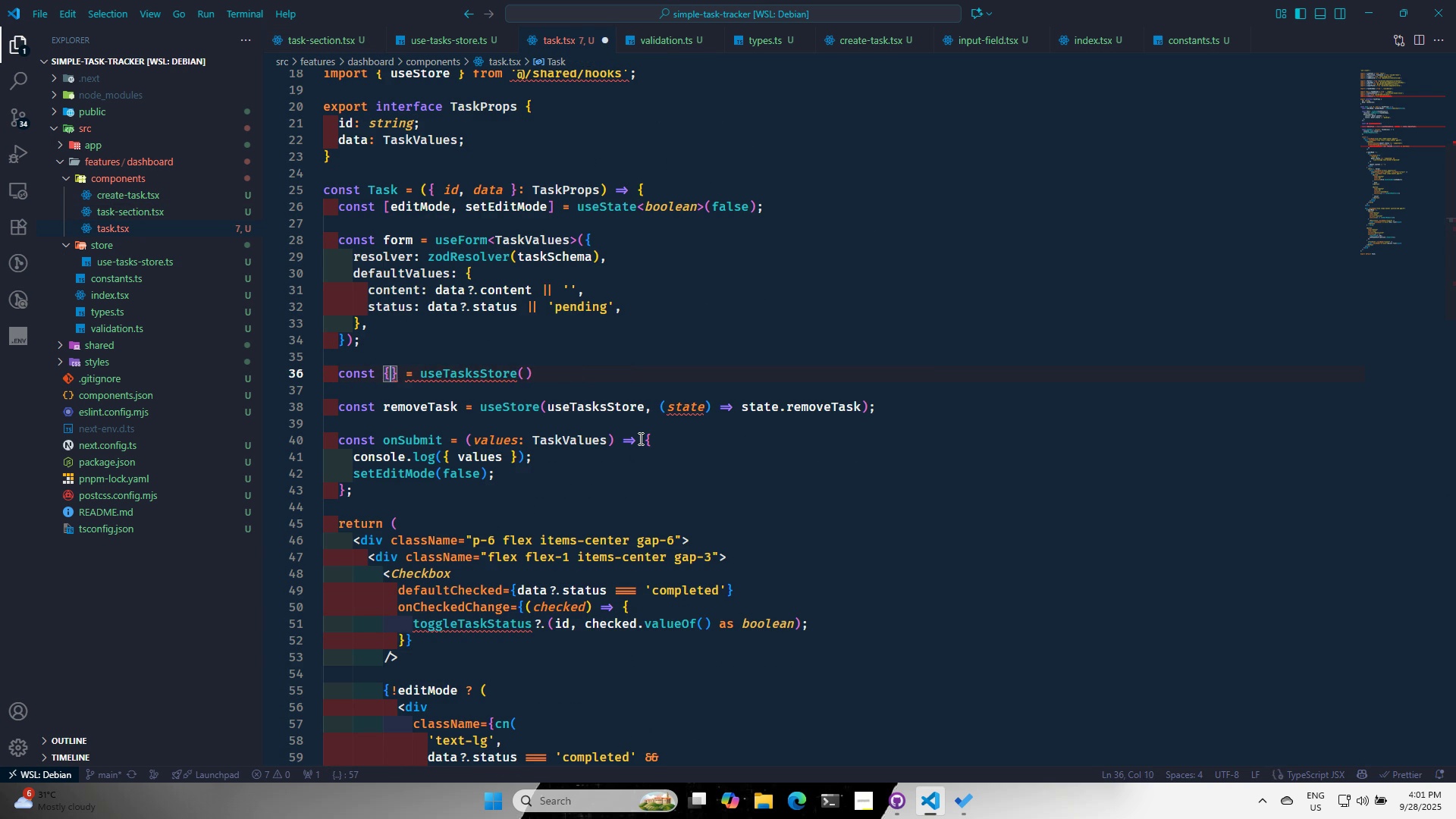 
key(T)
 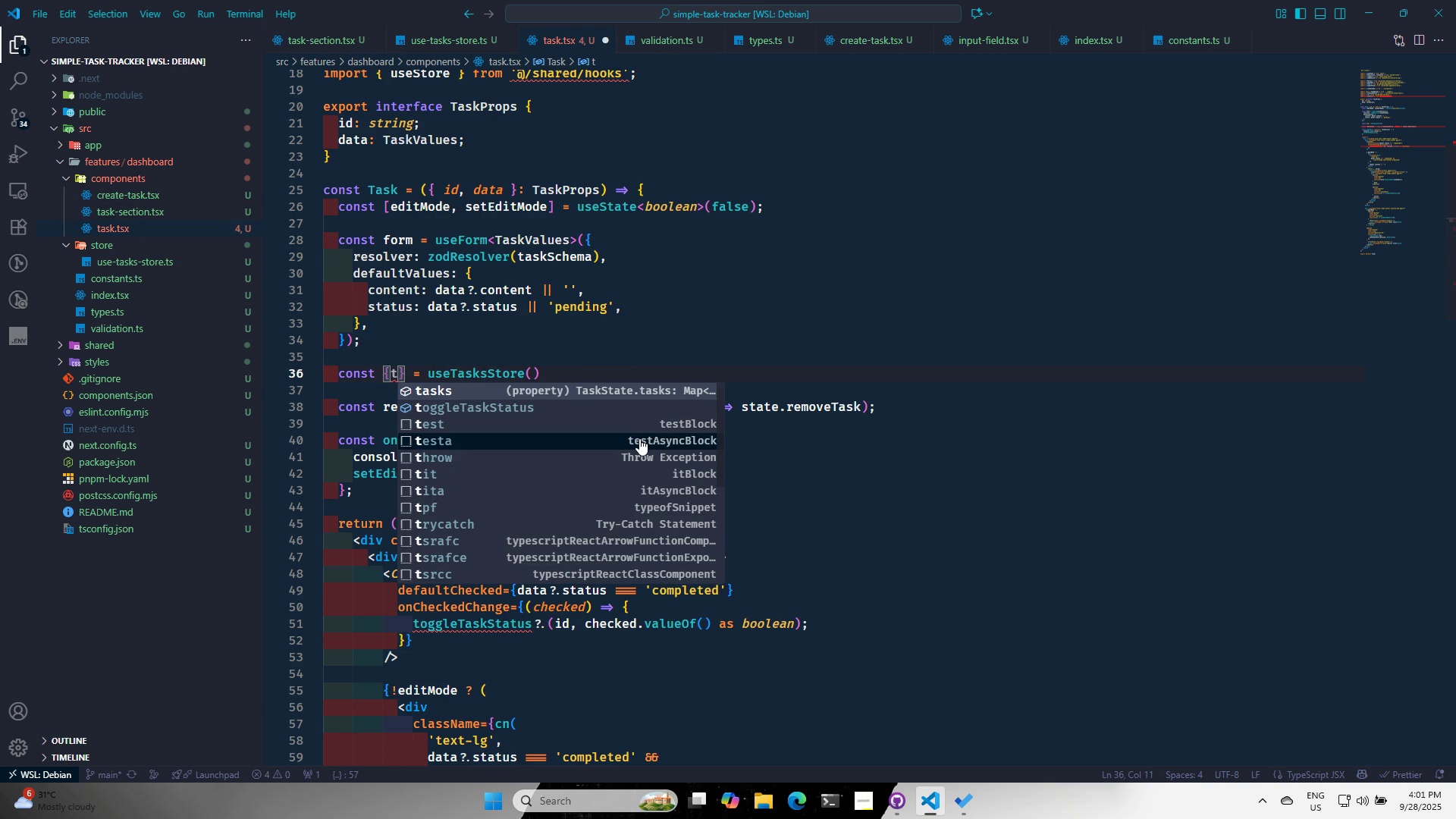 
key(ArrowDown)
 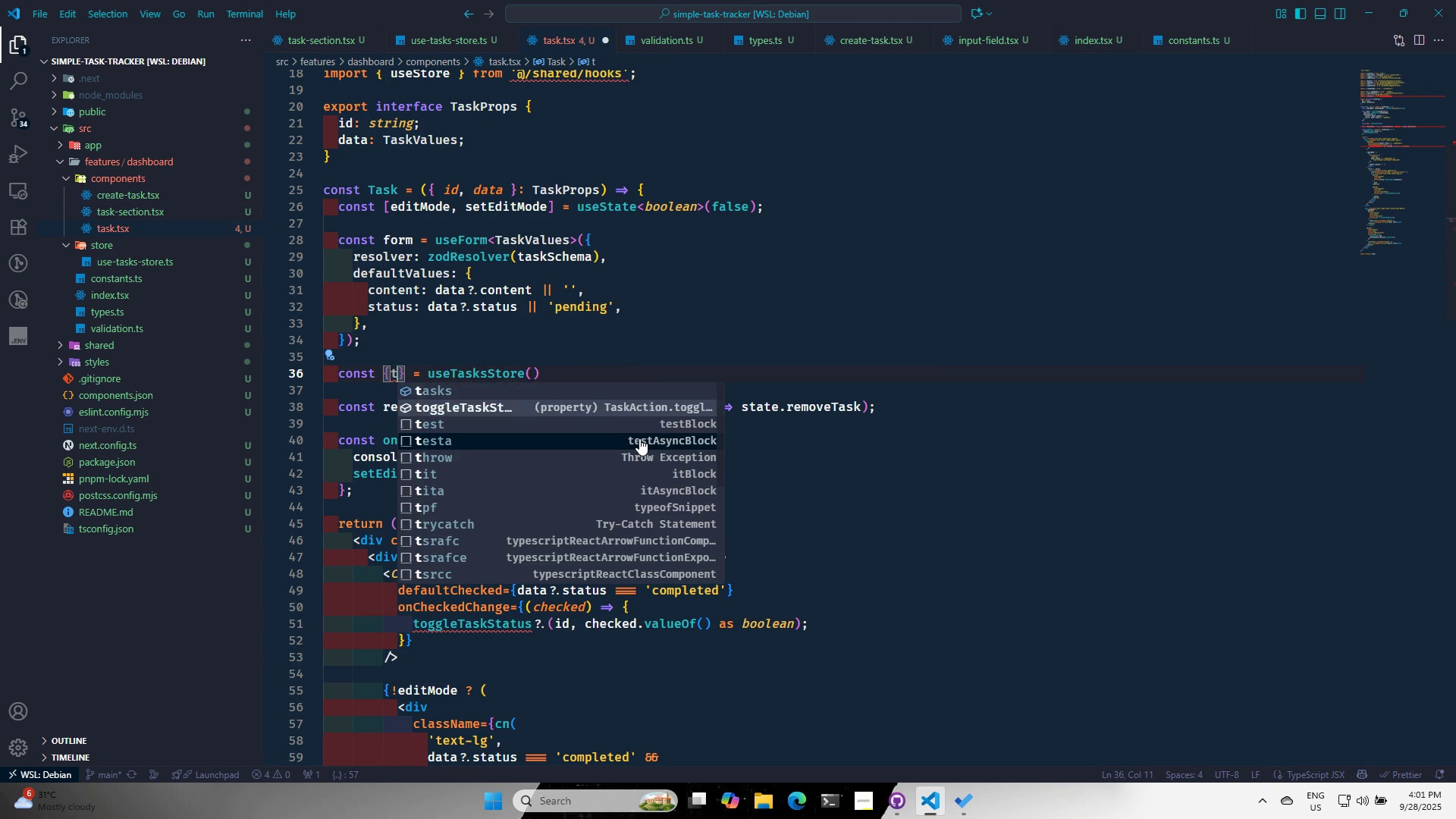 
key(Enter)
 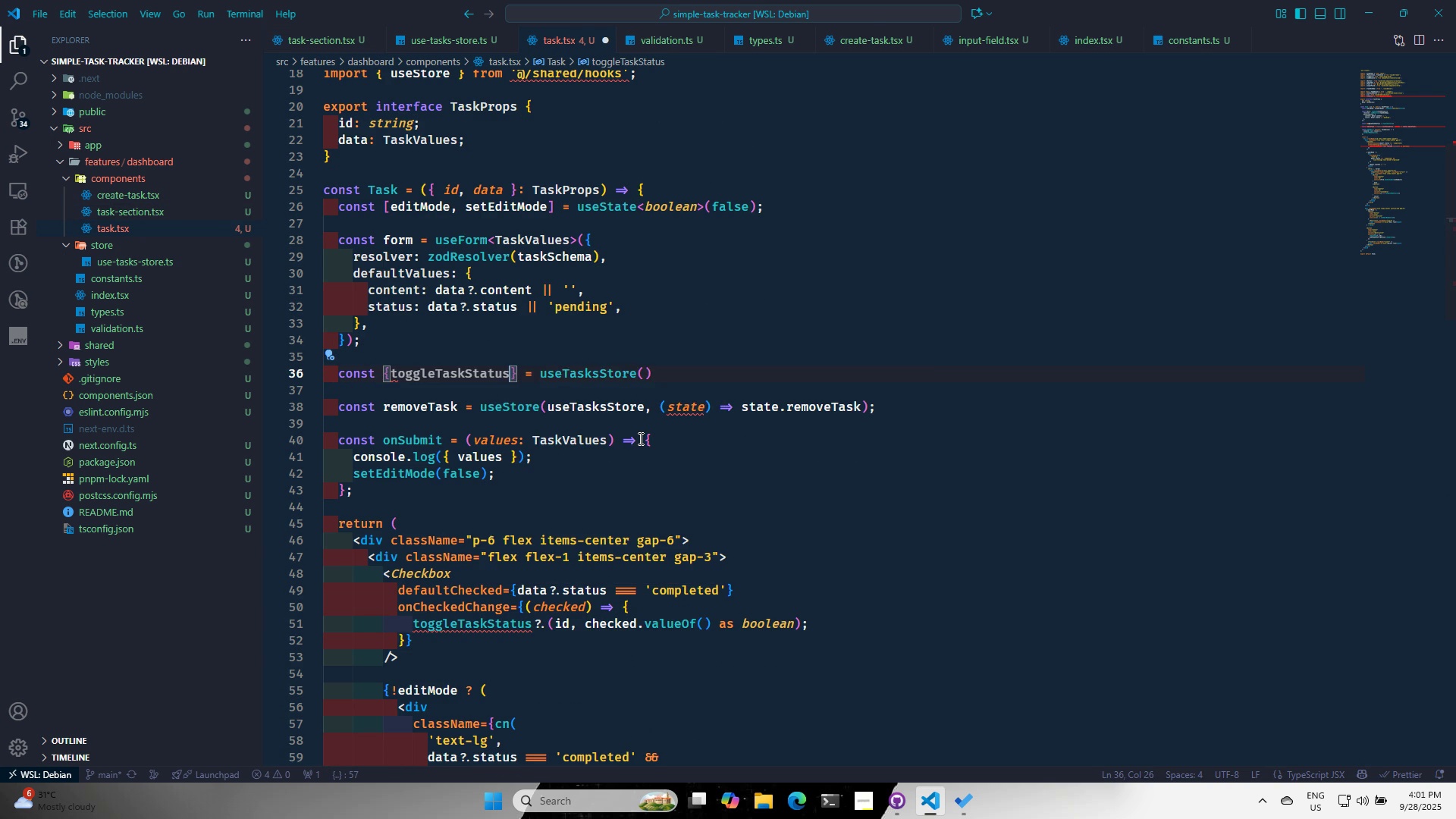 
type(, re)
 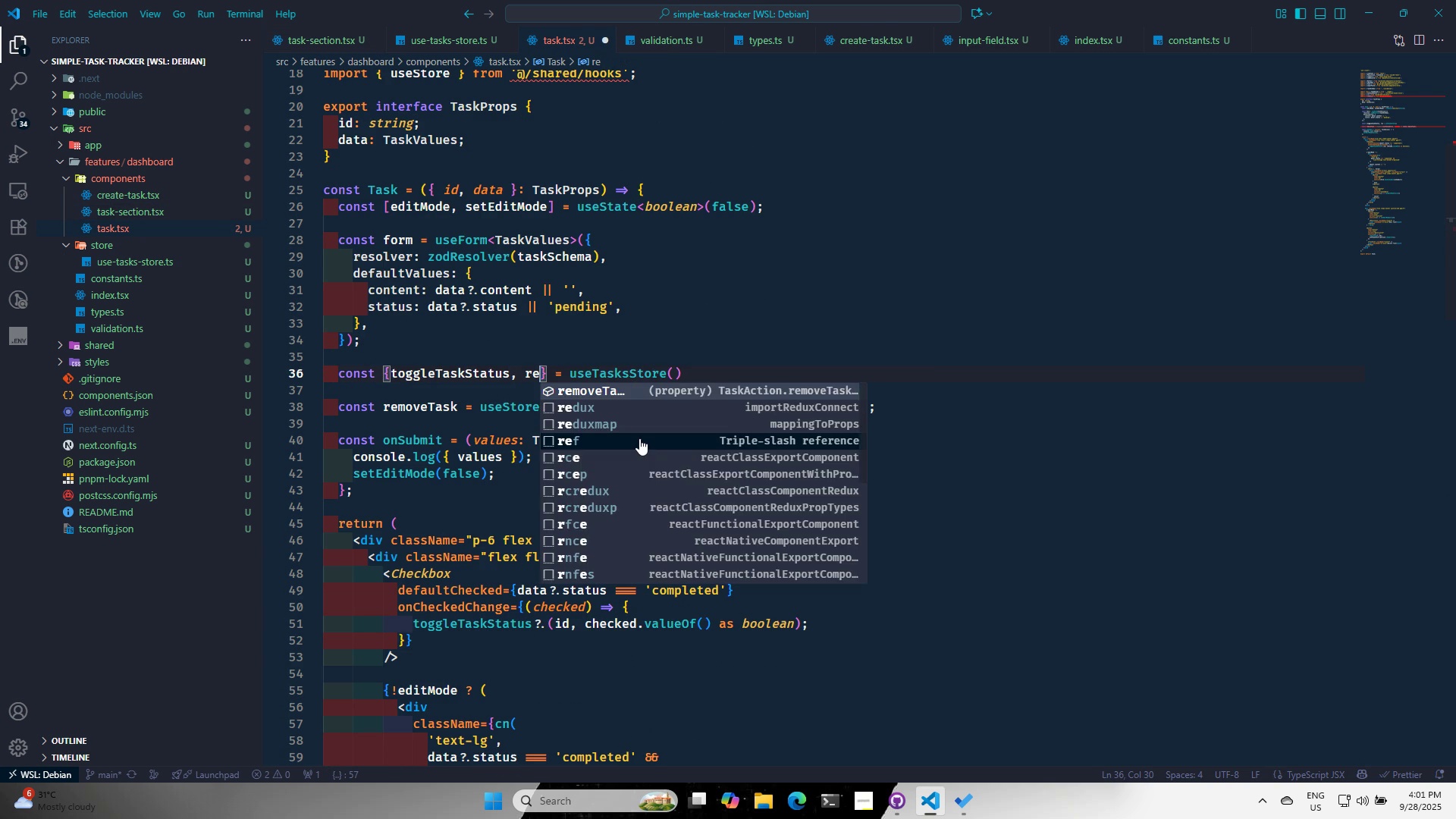 
key(Enter)